 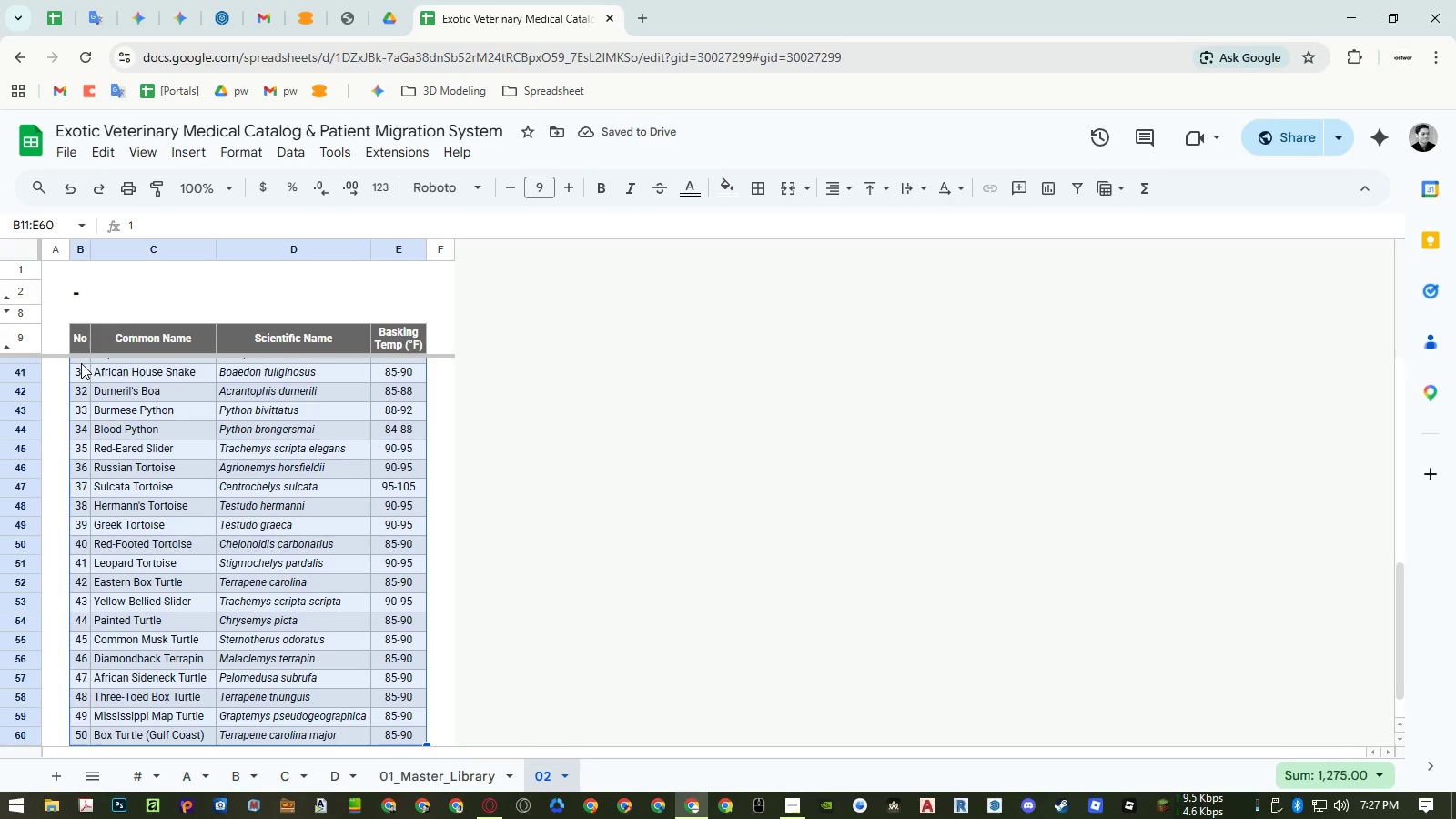 
key(Delete)
 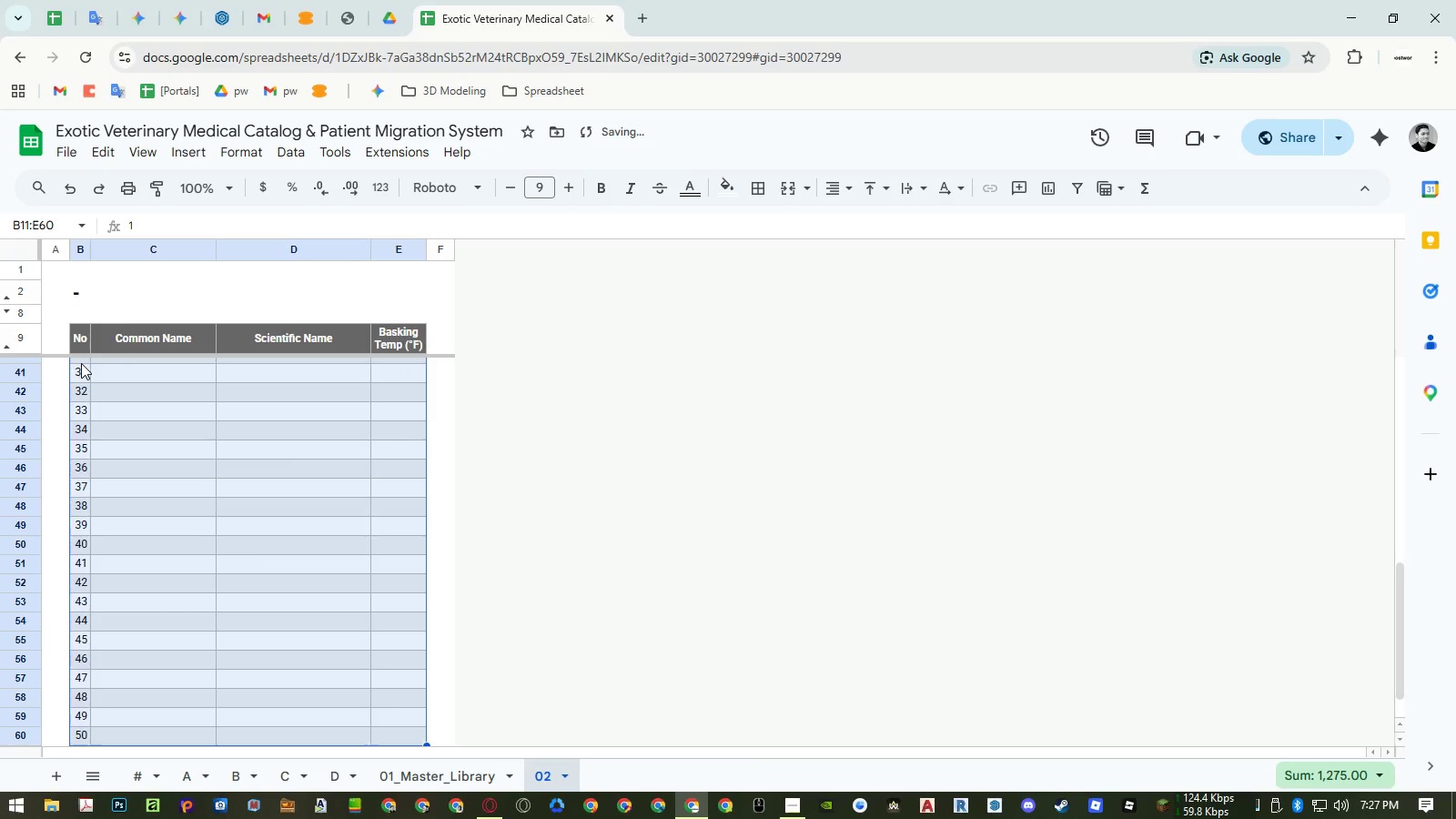 
key(ArrowUp)
 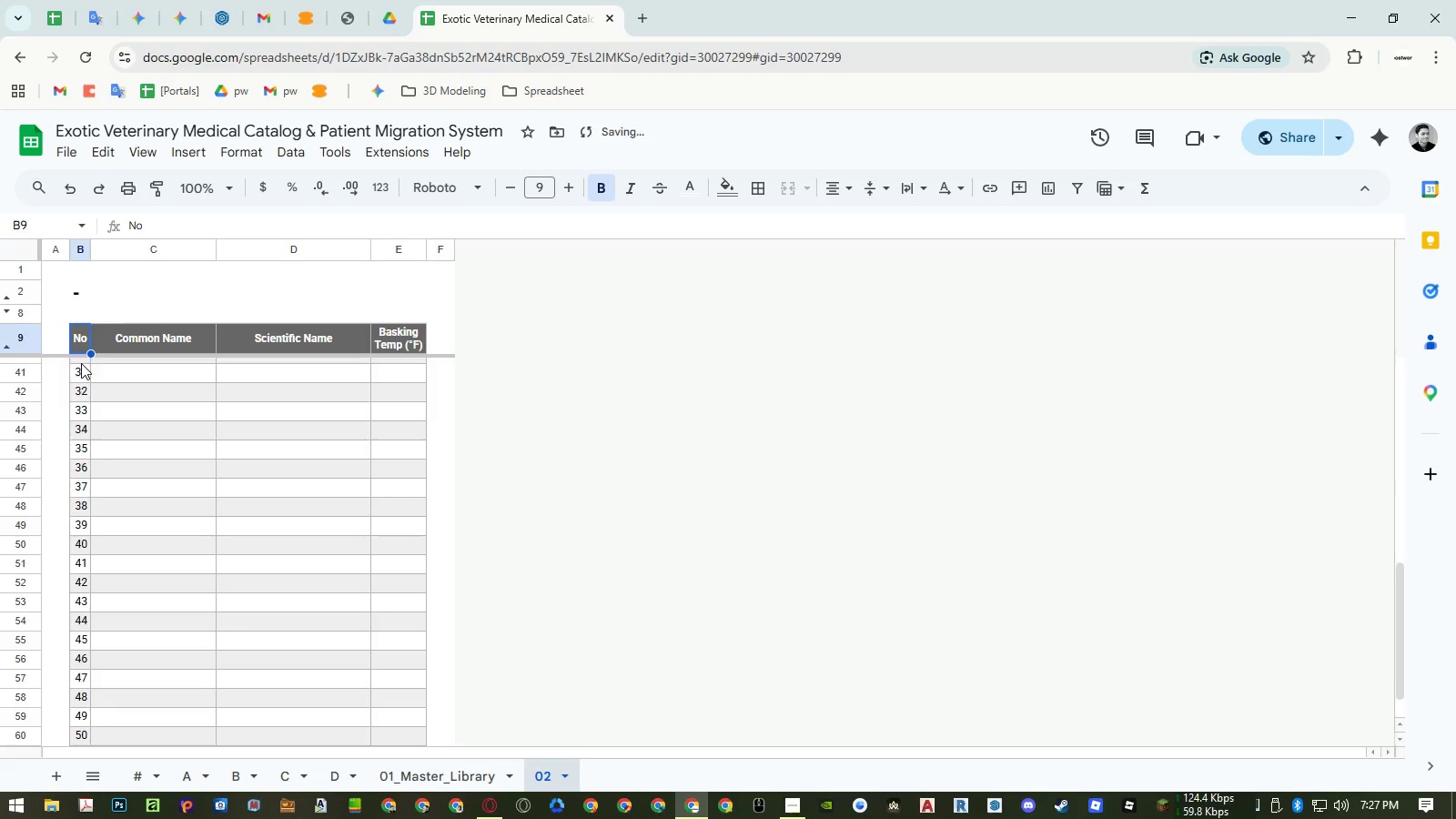 
key(ArrowDown)
 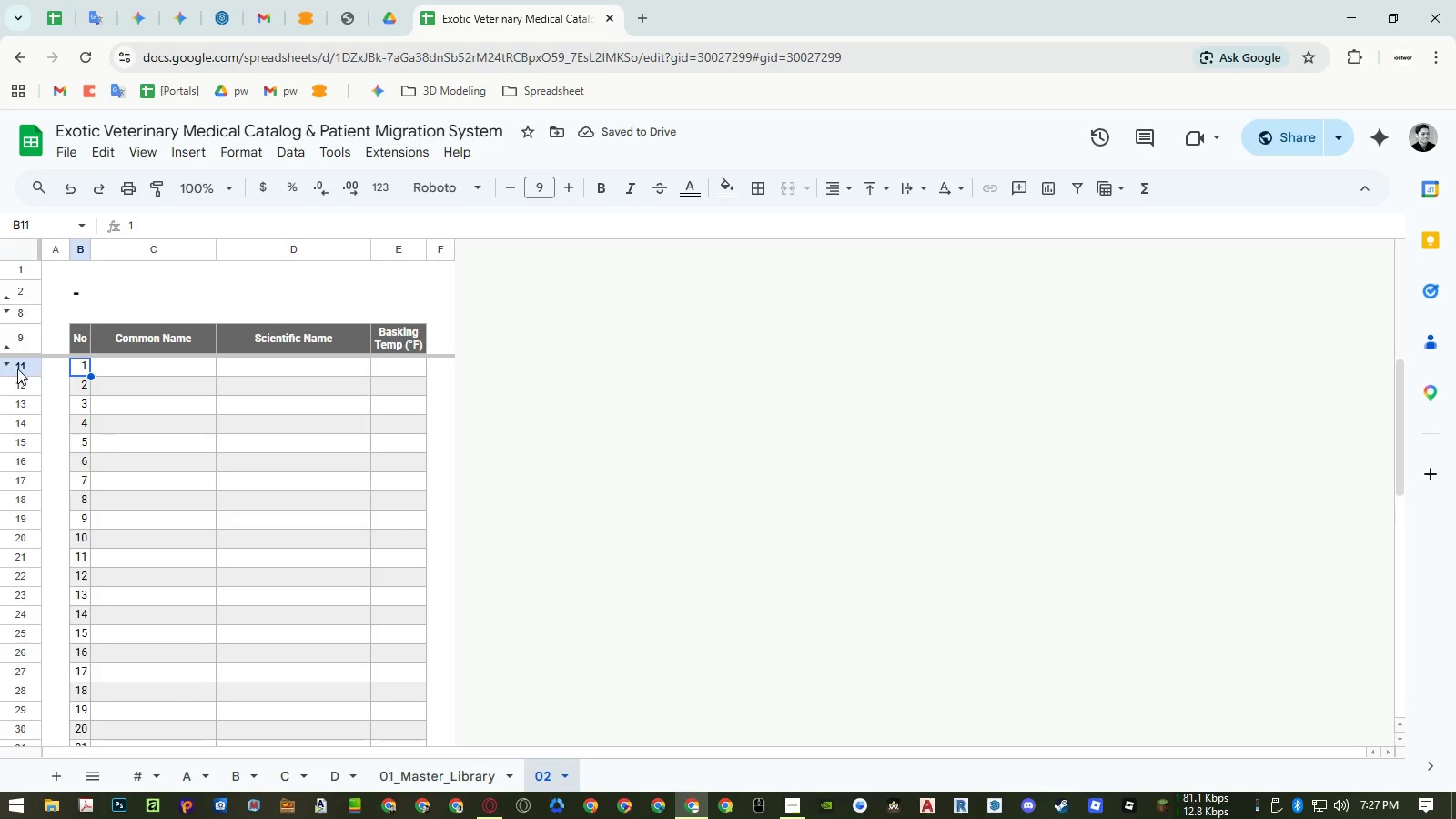 
left_click([10, 366])
 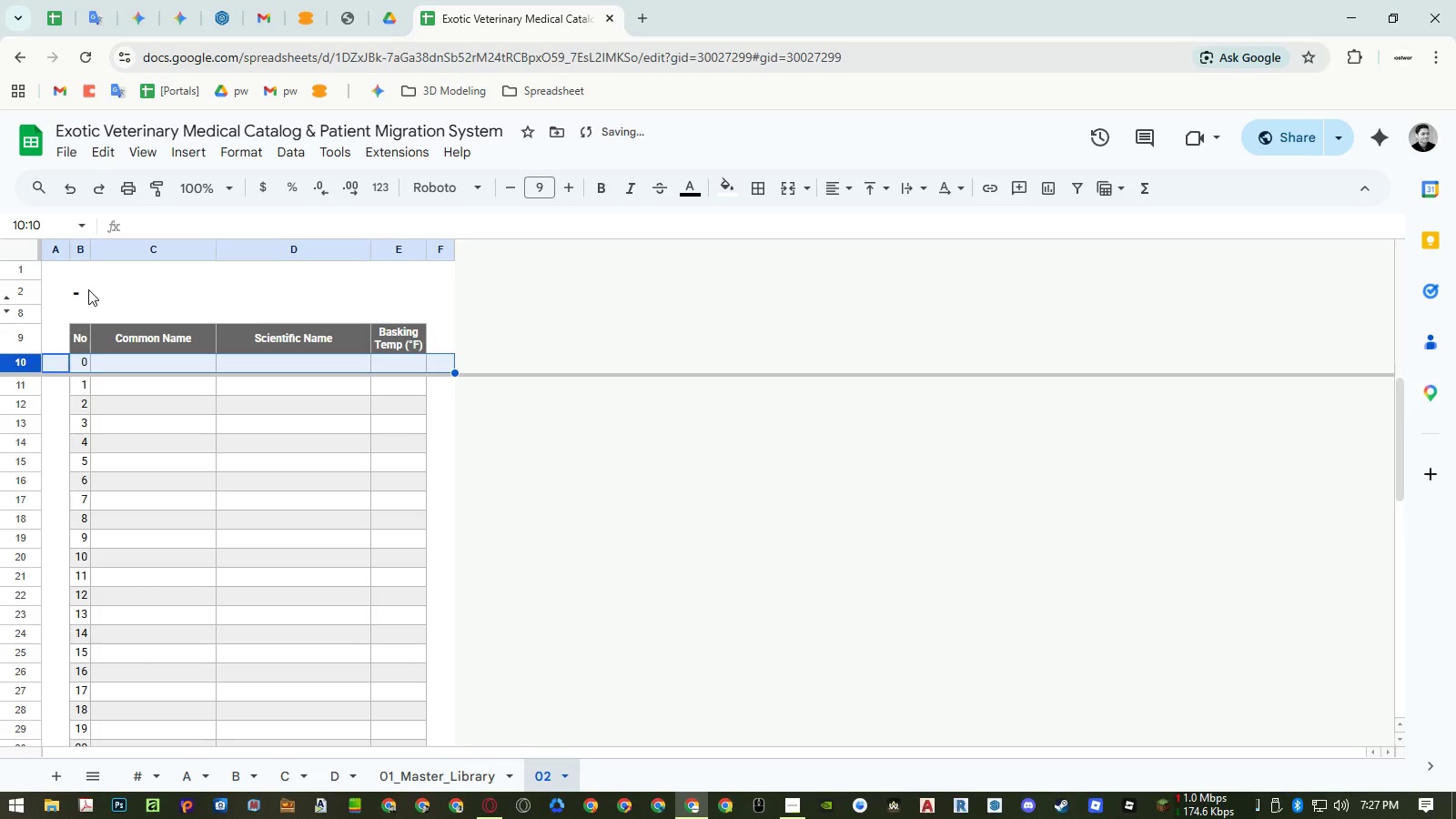 
left_click([82, 290])
 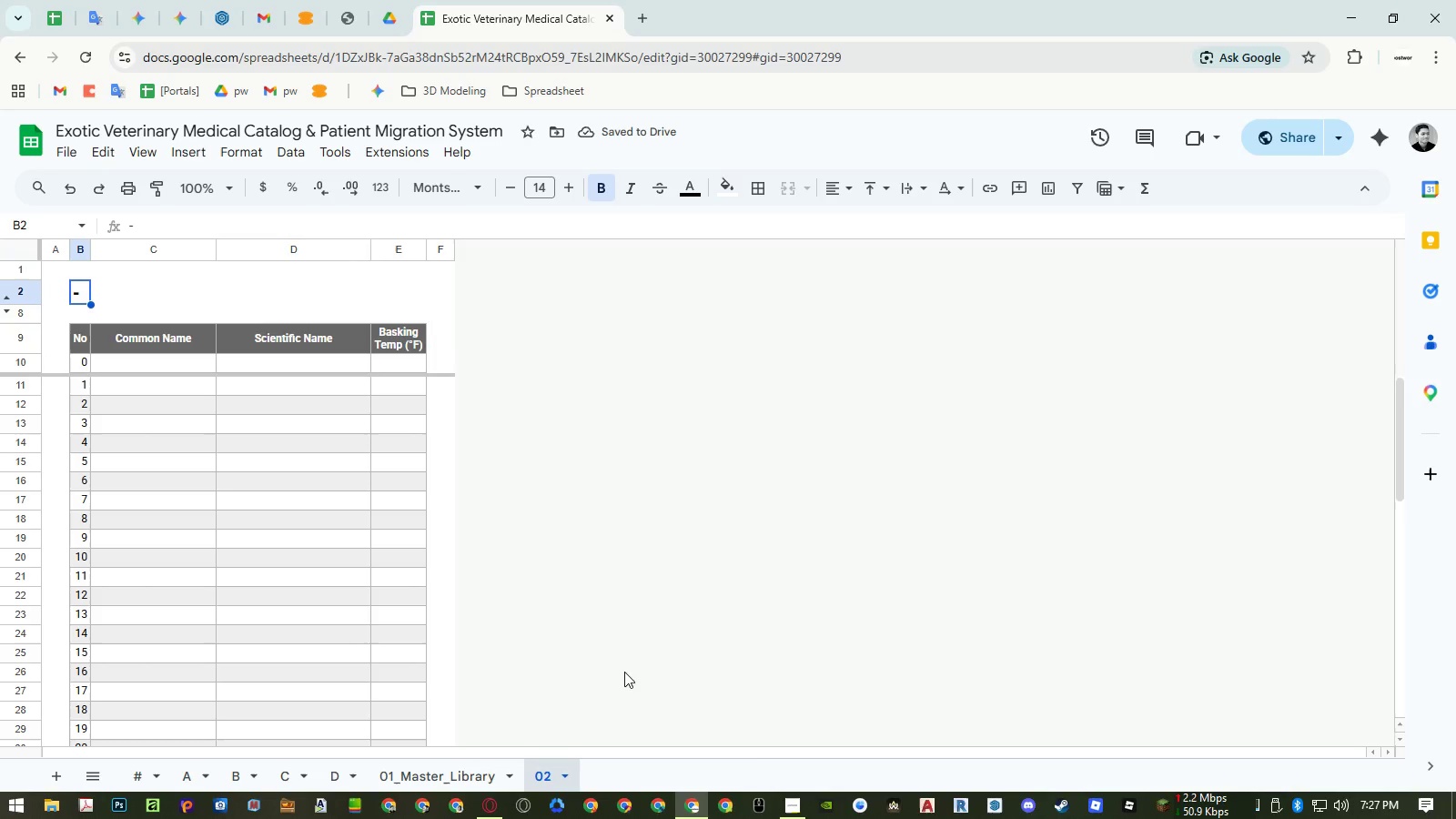 
left_click([788, 816])